 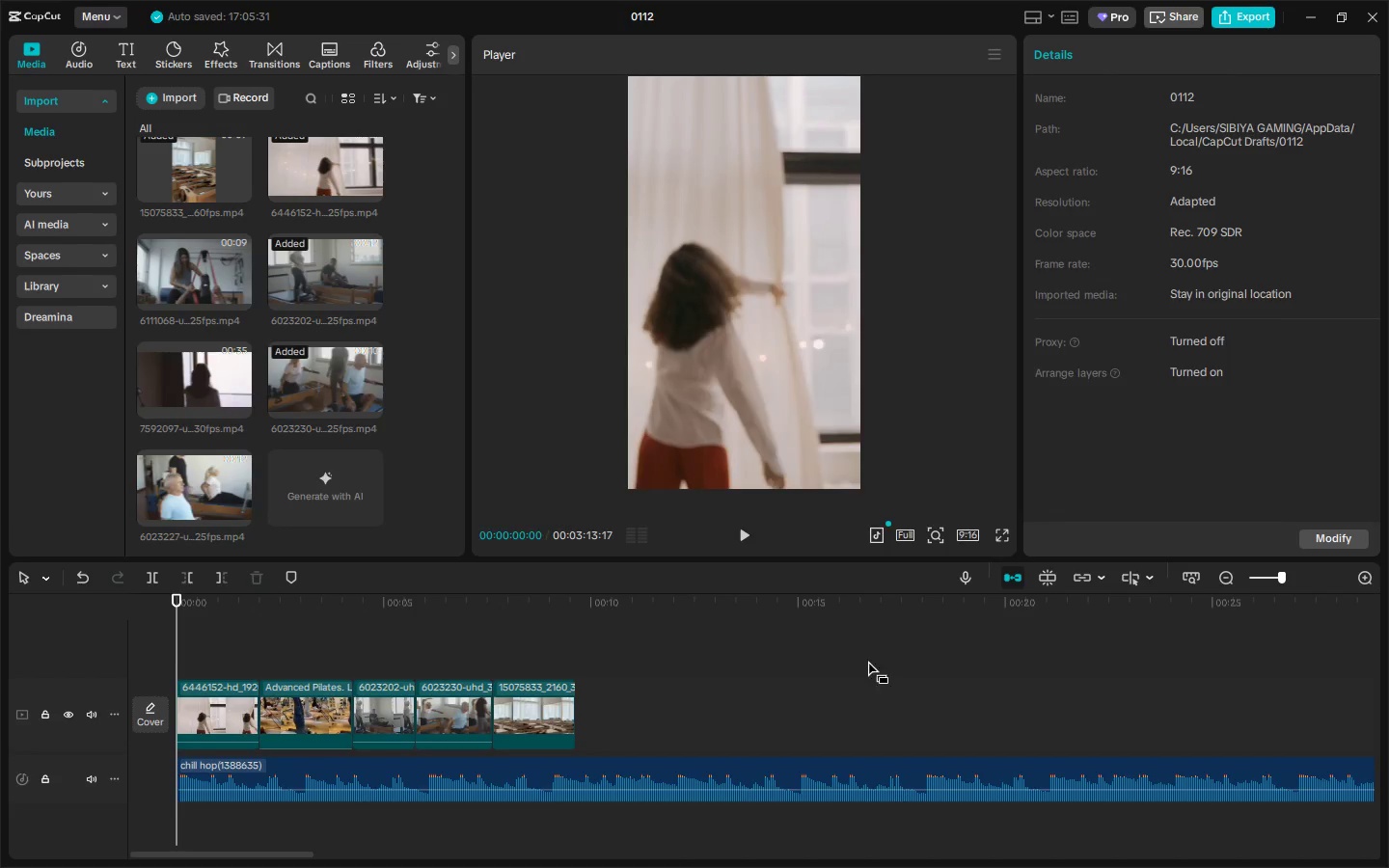 
key(Tab)
key(Tab)
type(atr)
key(Backspace)
key(Backspace)
type(ctivew)
 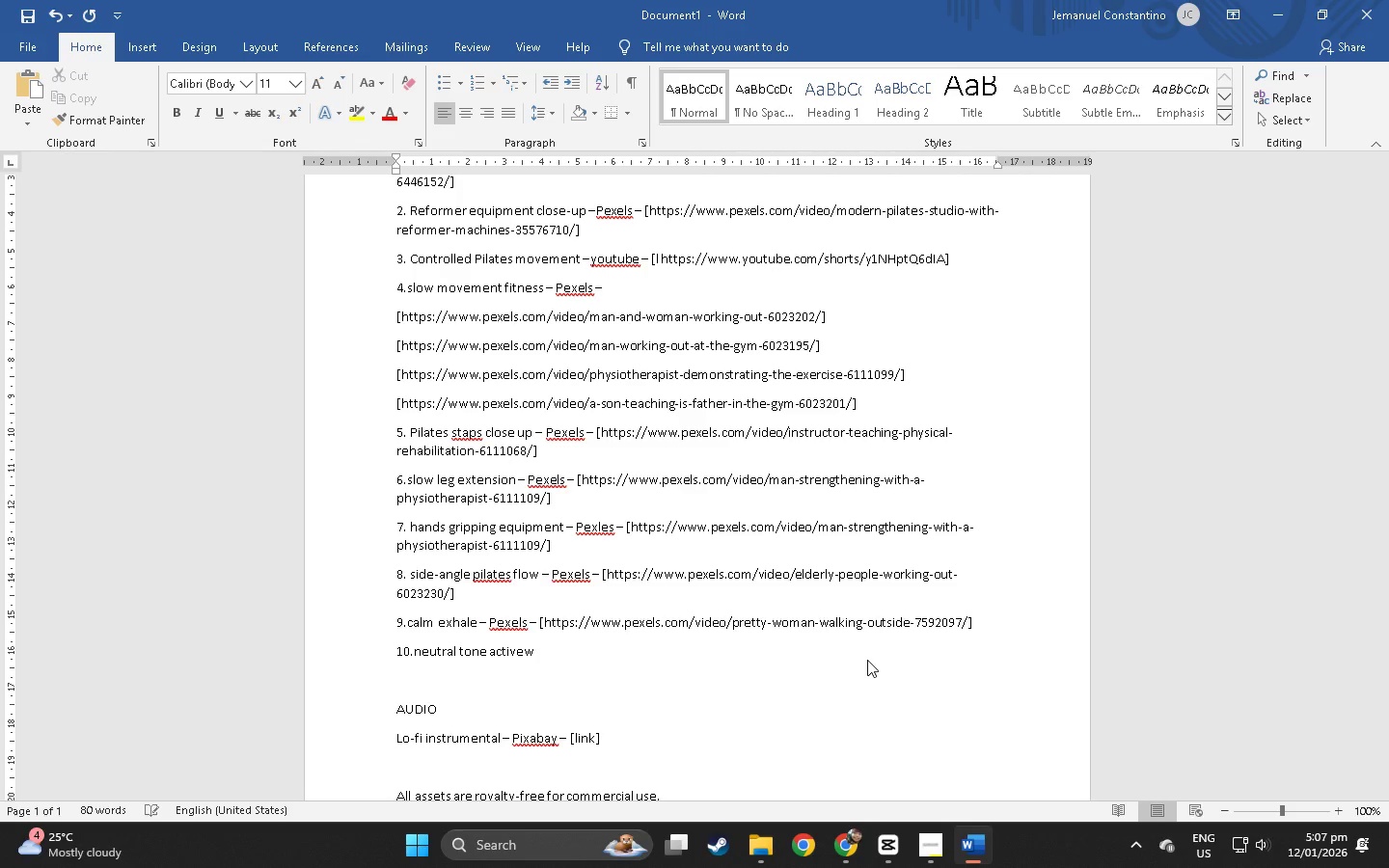 
key(Alt+AltLeft)
 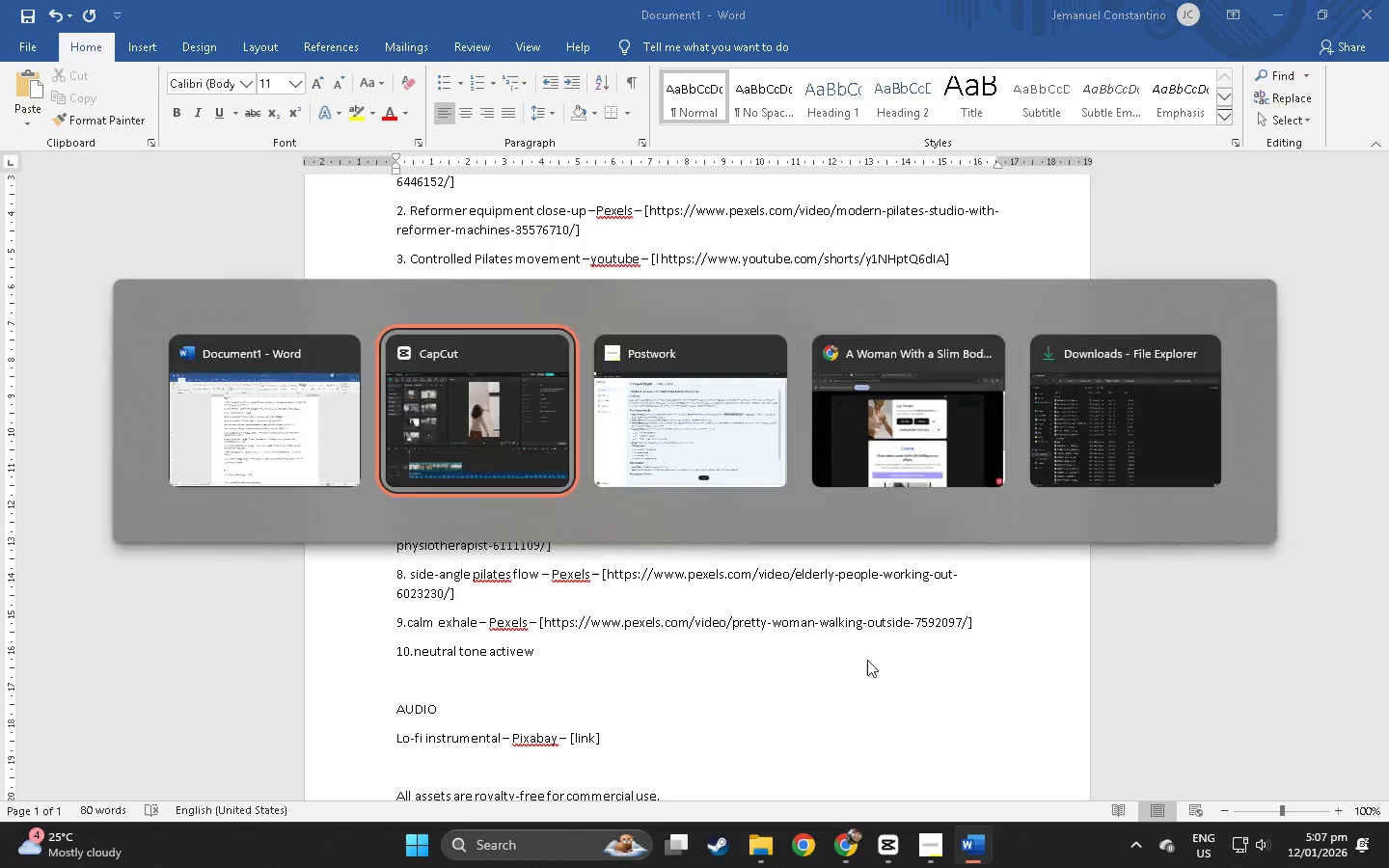 
key(Alt+Tab)
 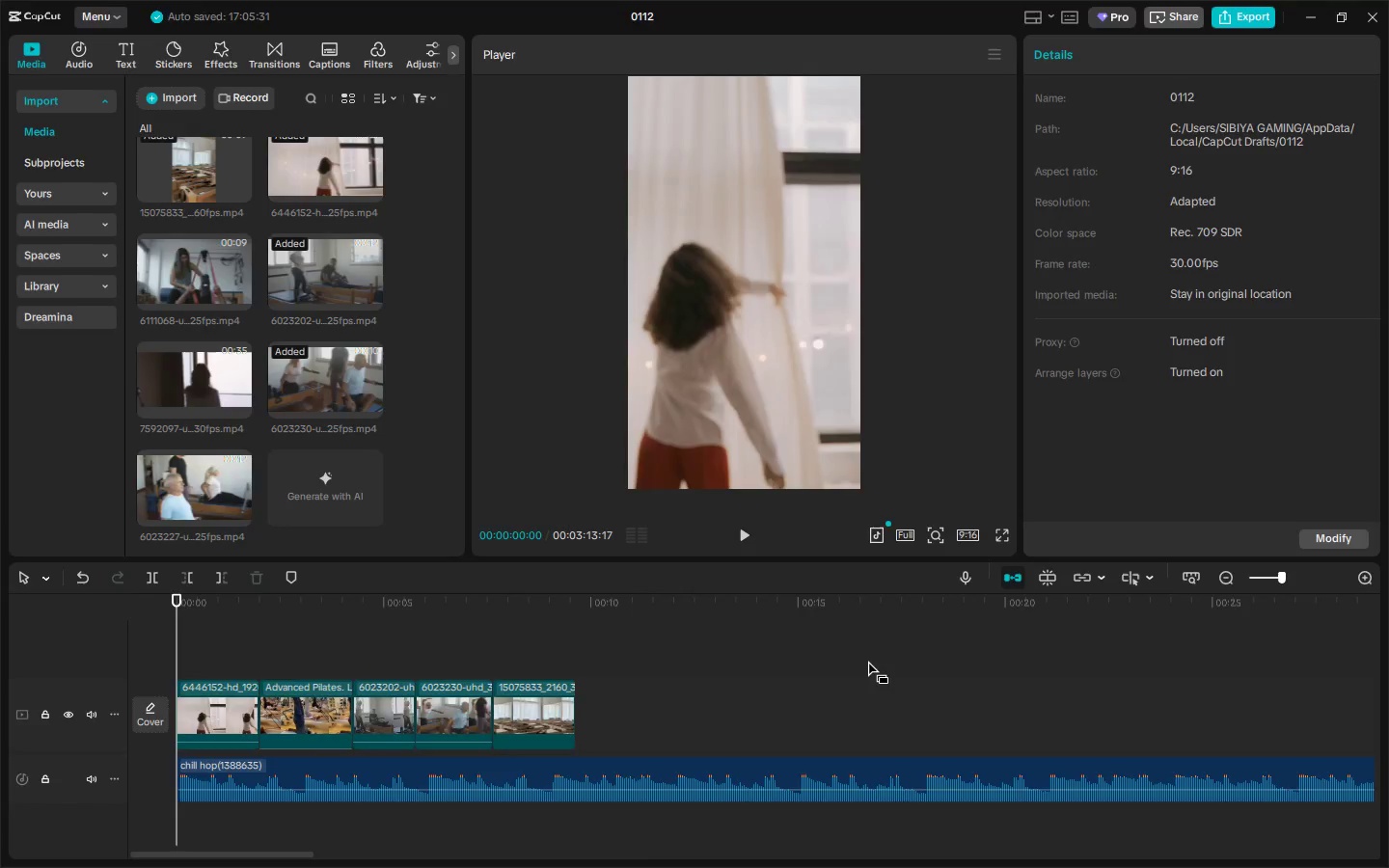 
key(Alt+AltLeft)
 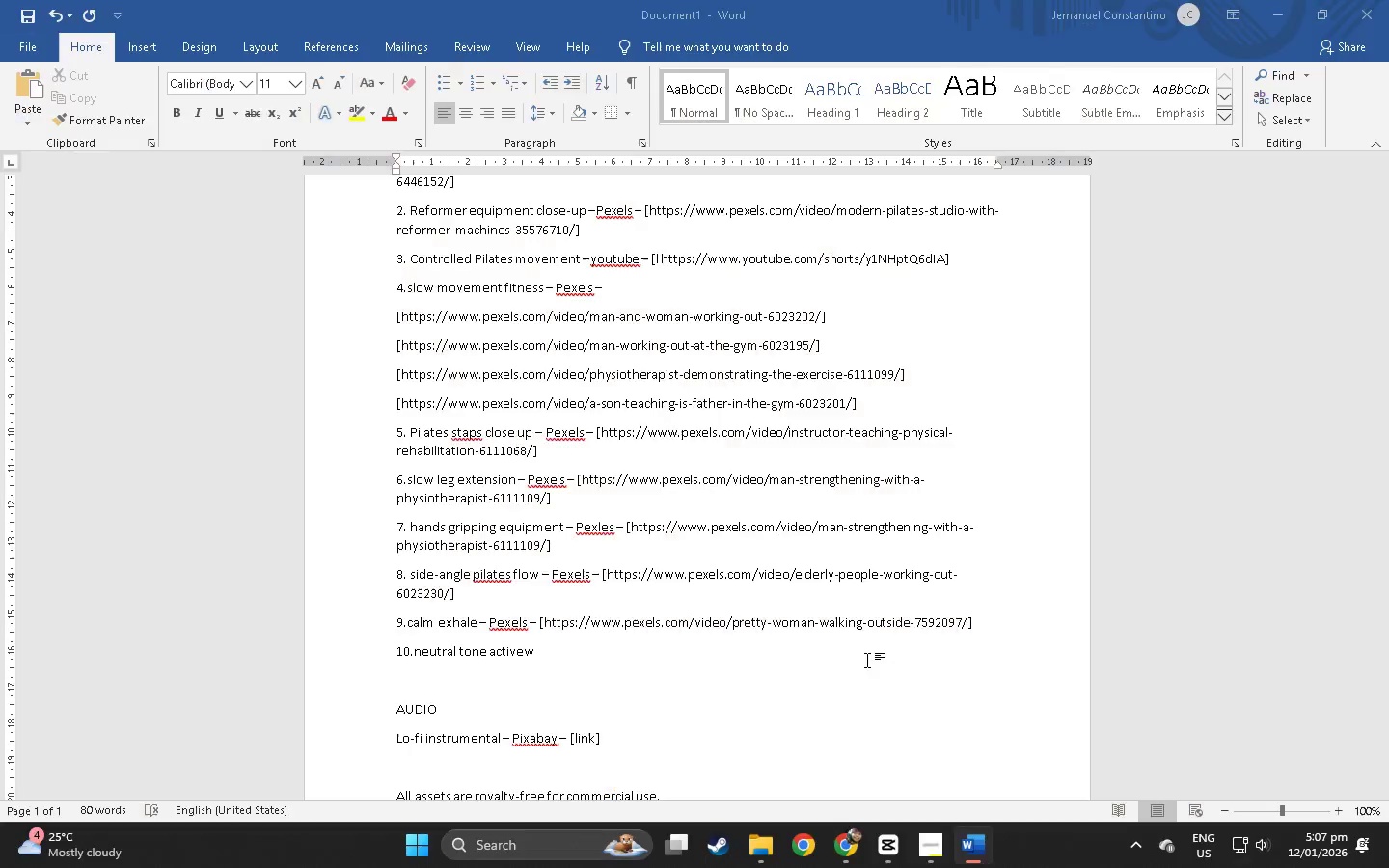 
key(Tab)
type(are )
key(Backspace)
 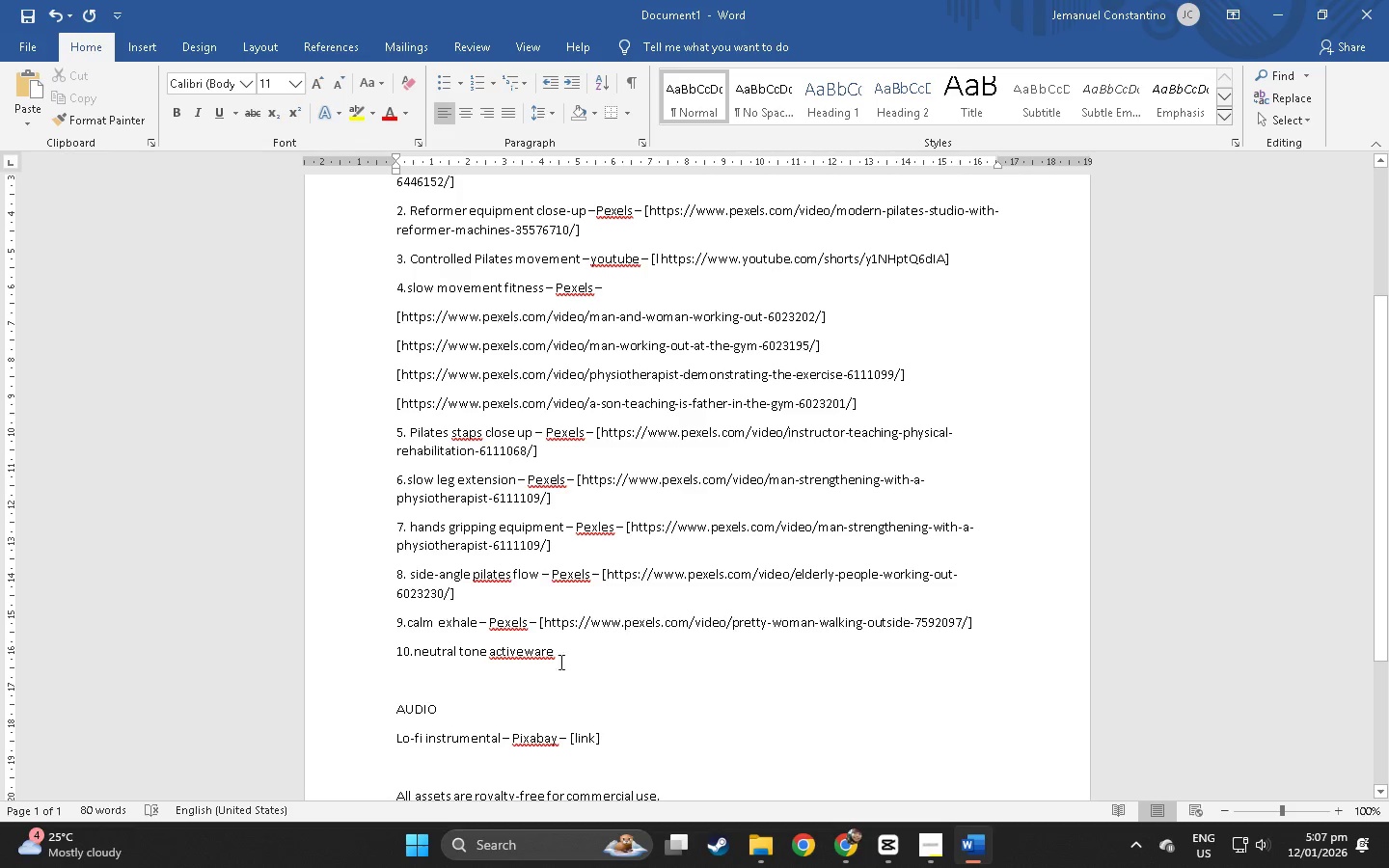 
right_click([540, 650])
 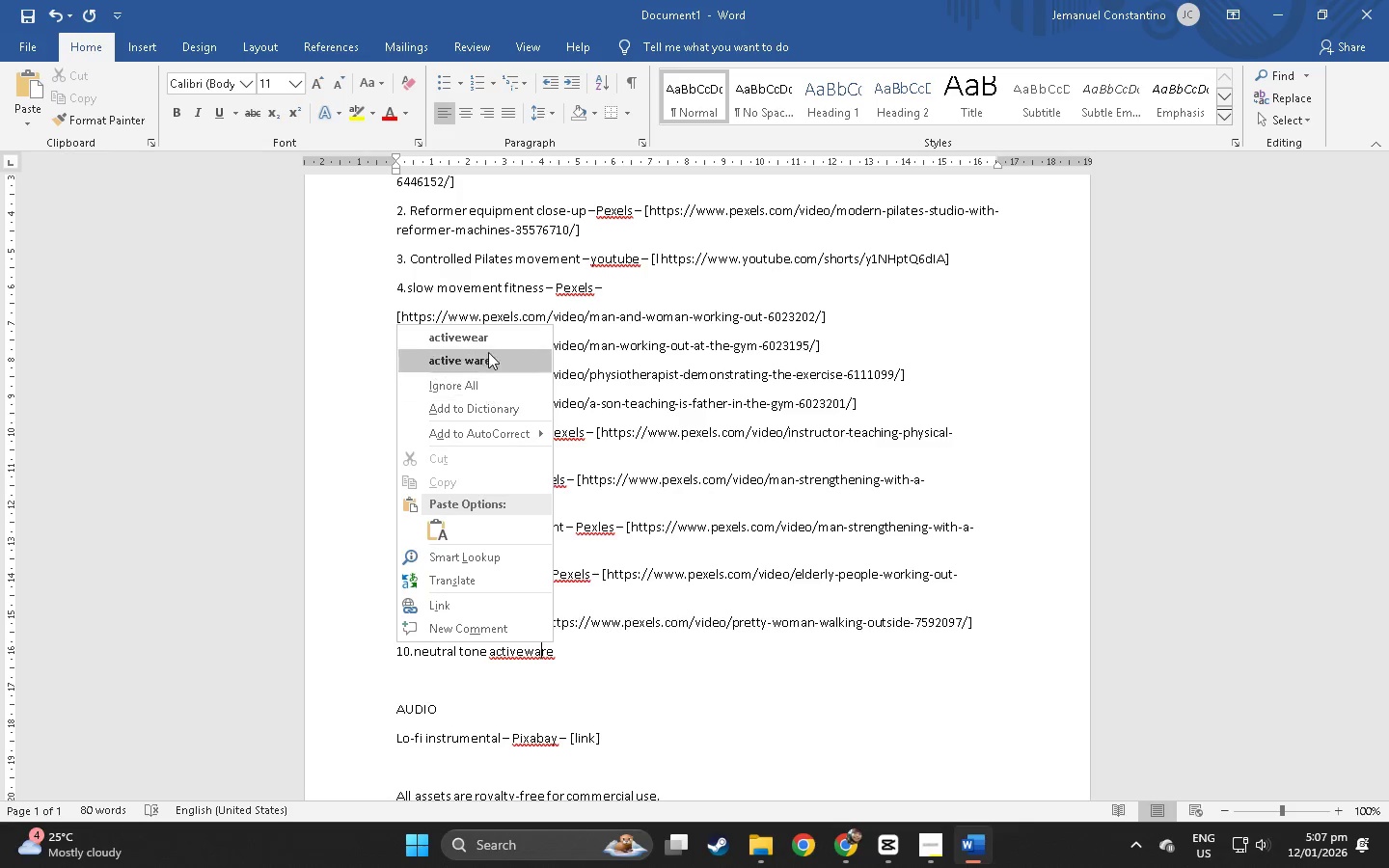 
left_click([487, 340])
 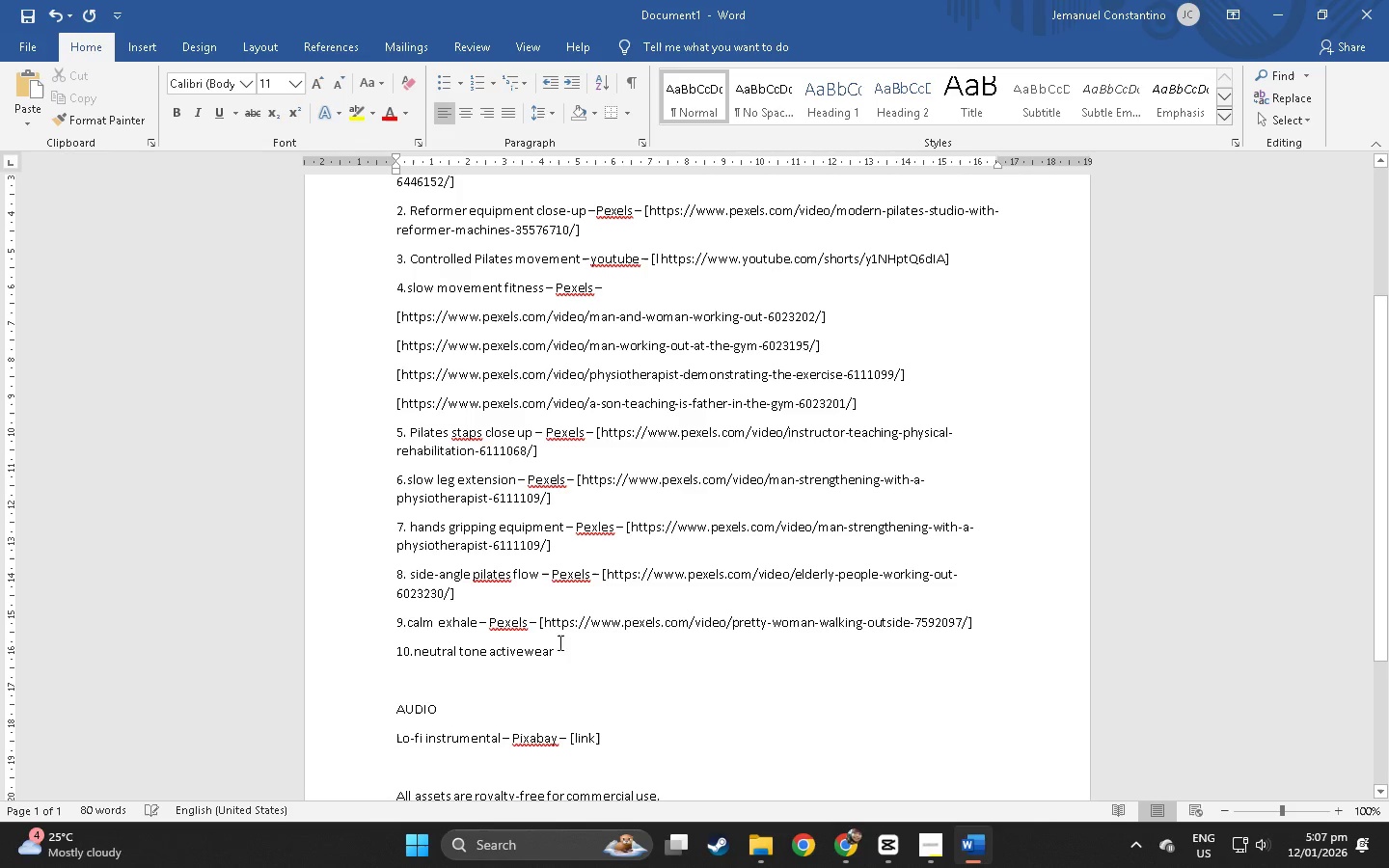 
left_click([566, 643])
 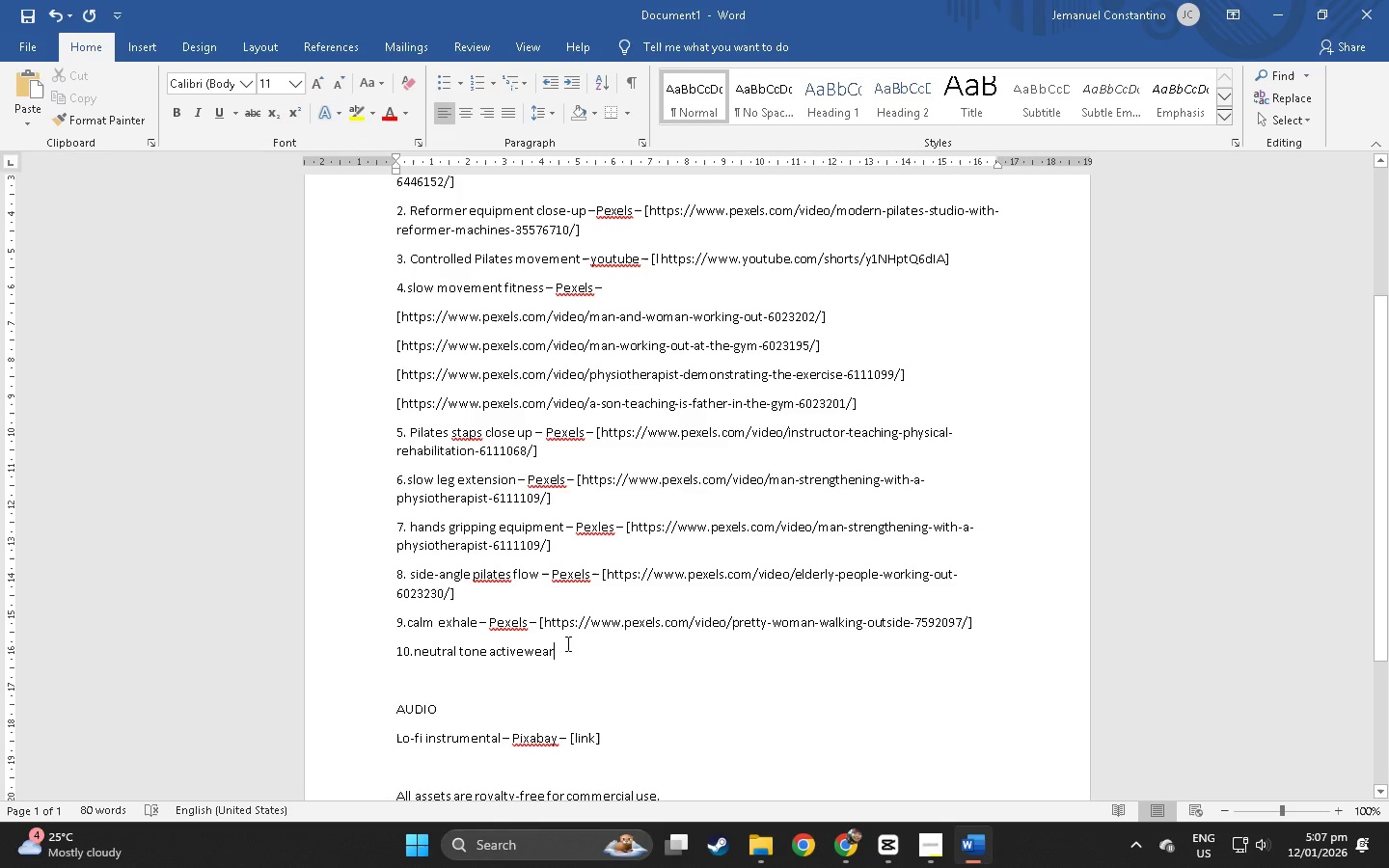 
type( - Pexels - [)
 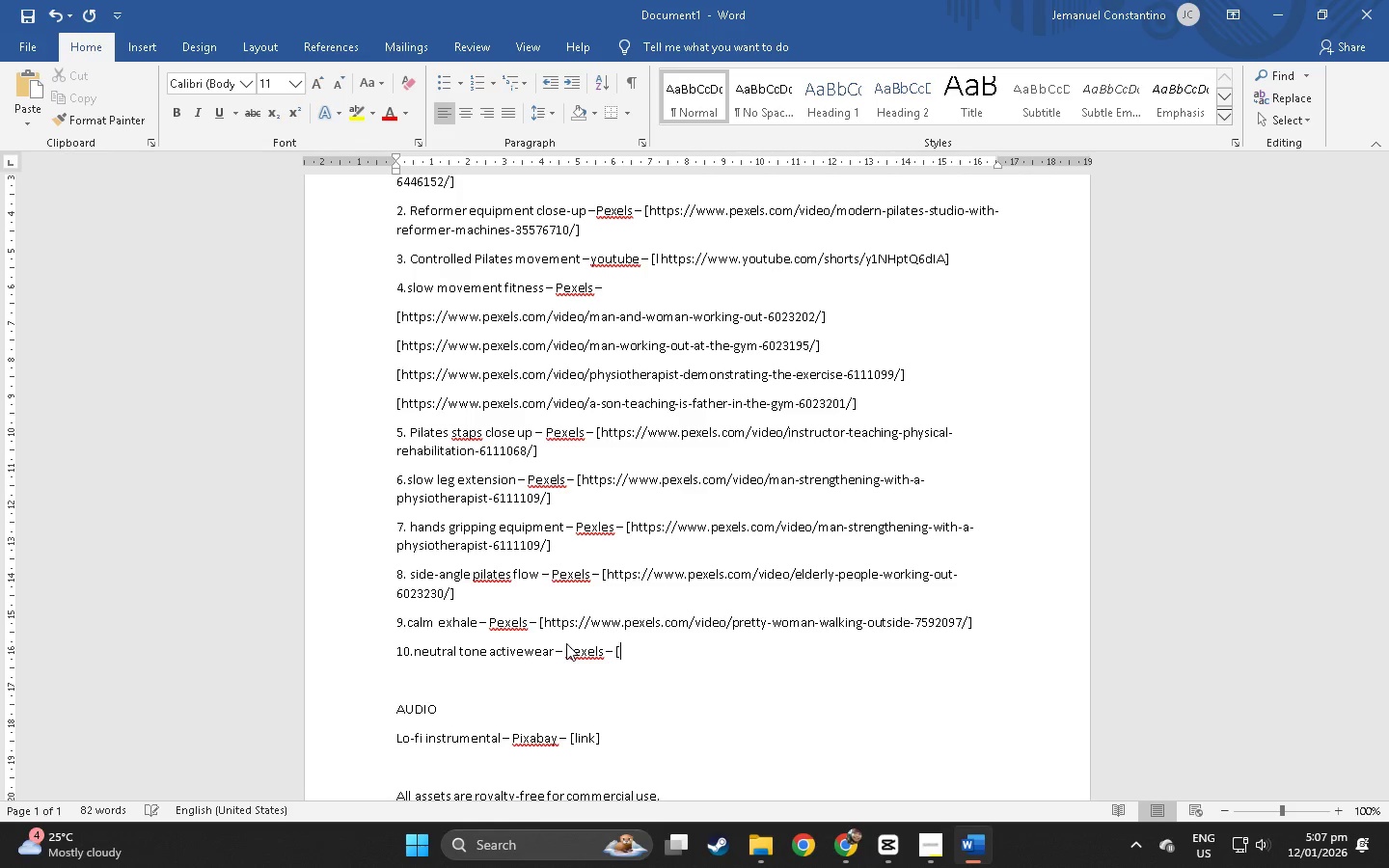 
key(Control+ControlLeft)
 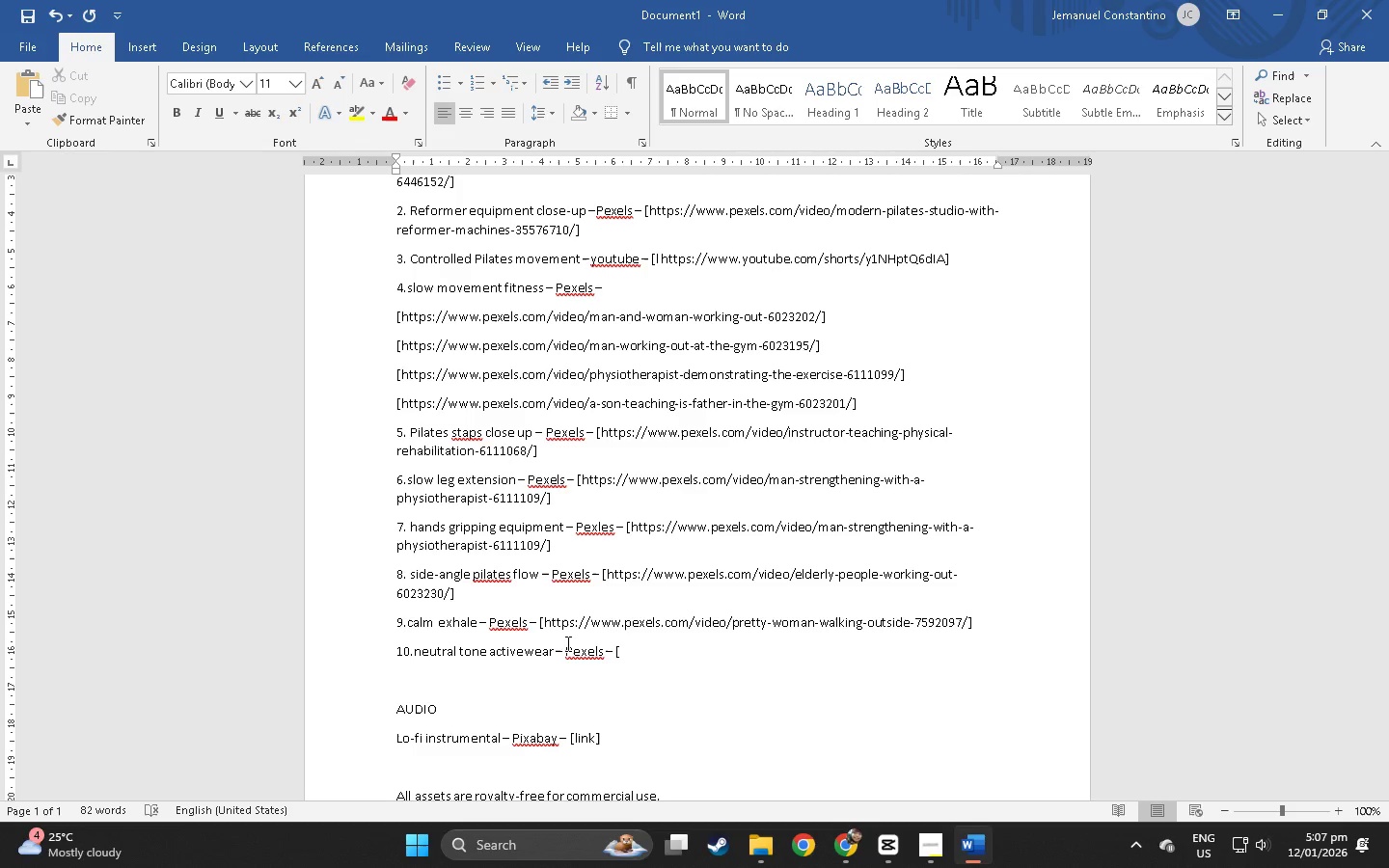 
key(Control+V)
 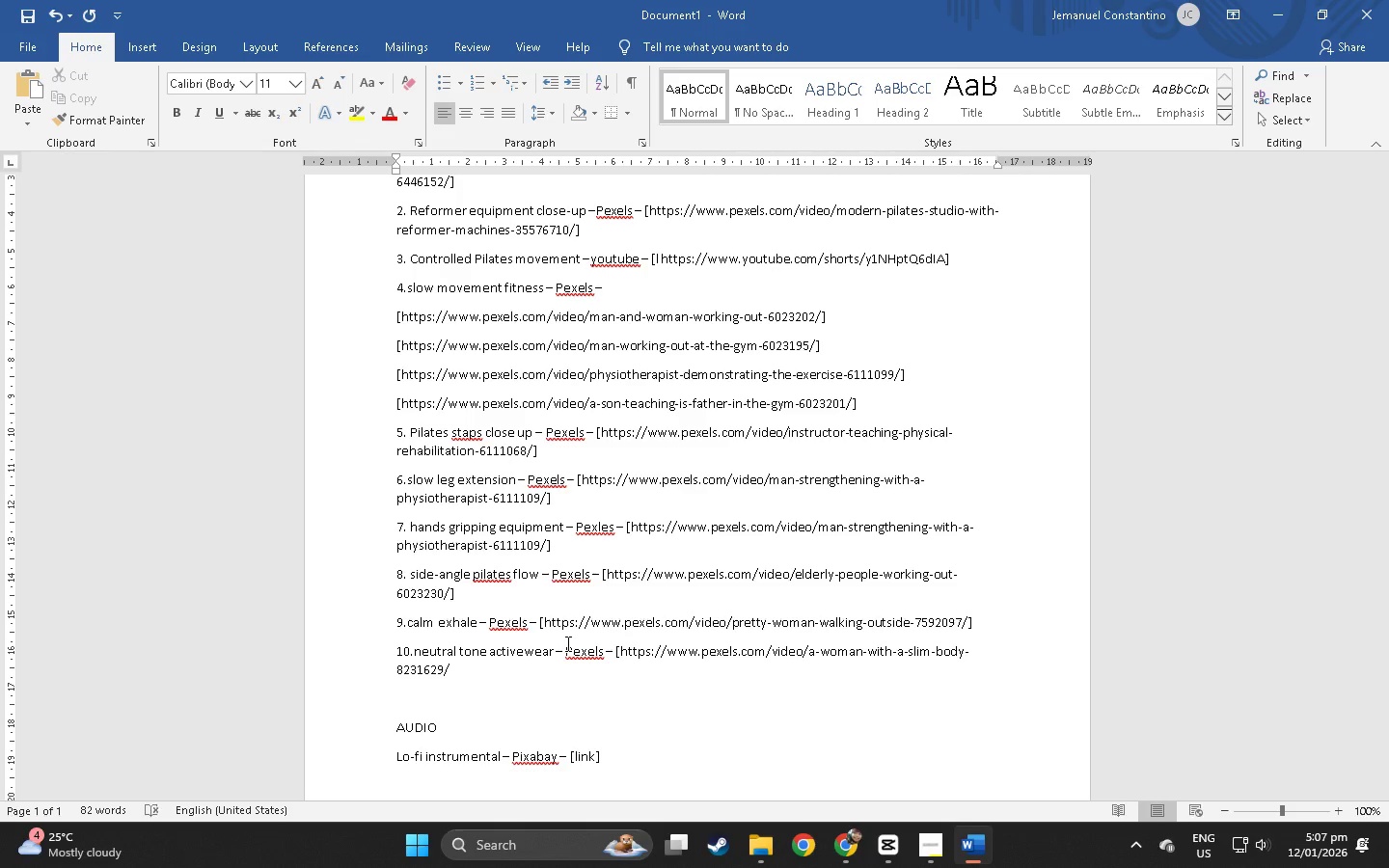 
key(BracketRight)
 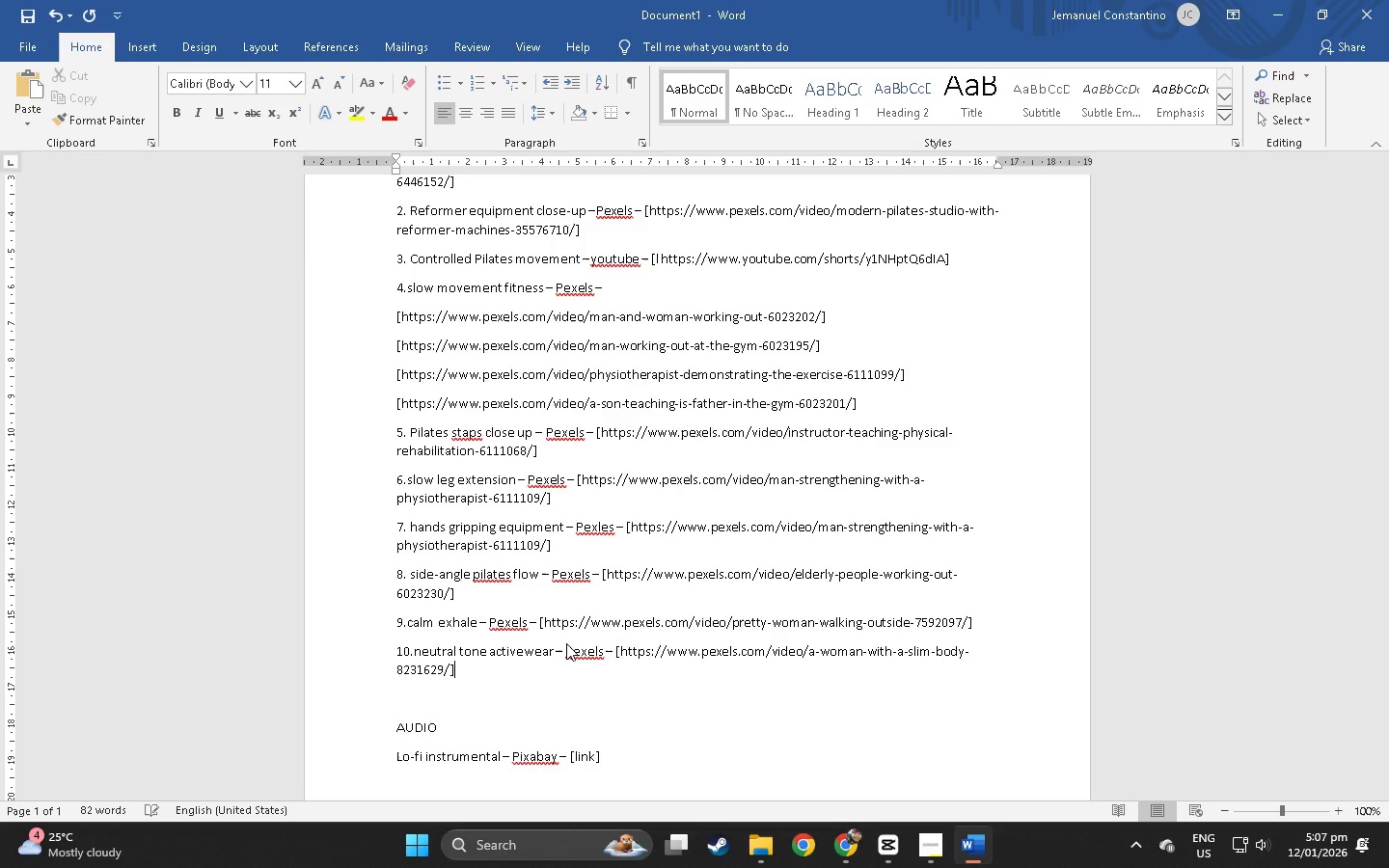 
key(Alt+AltLeft)
 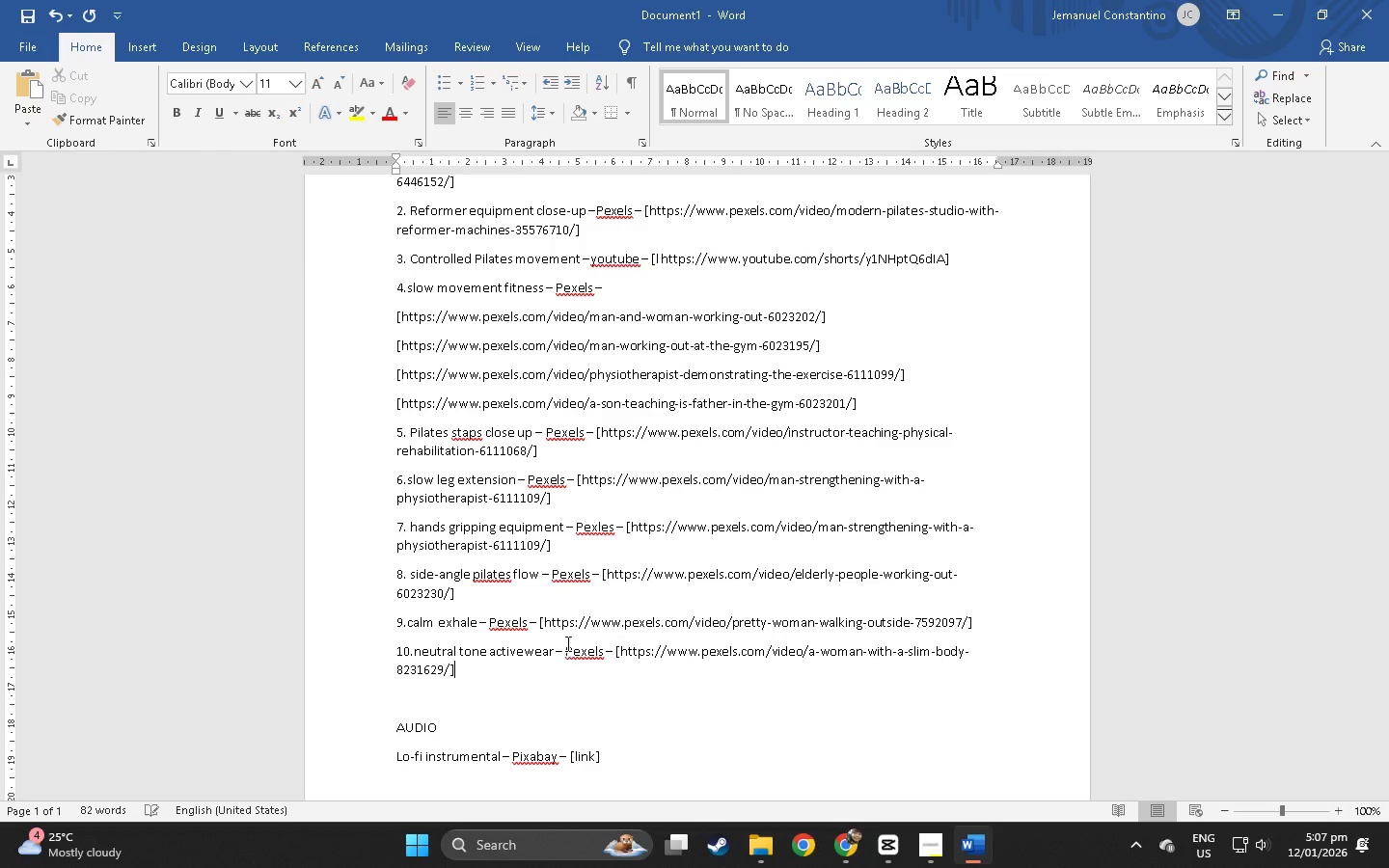 
key(Alt+Tab)
 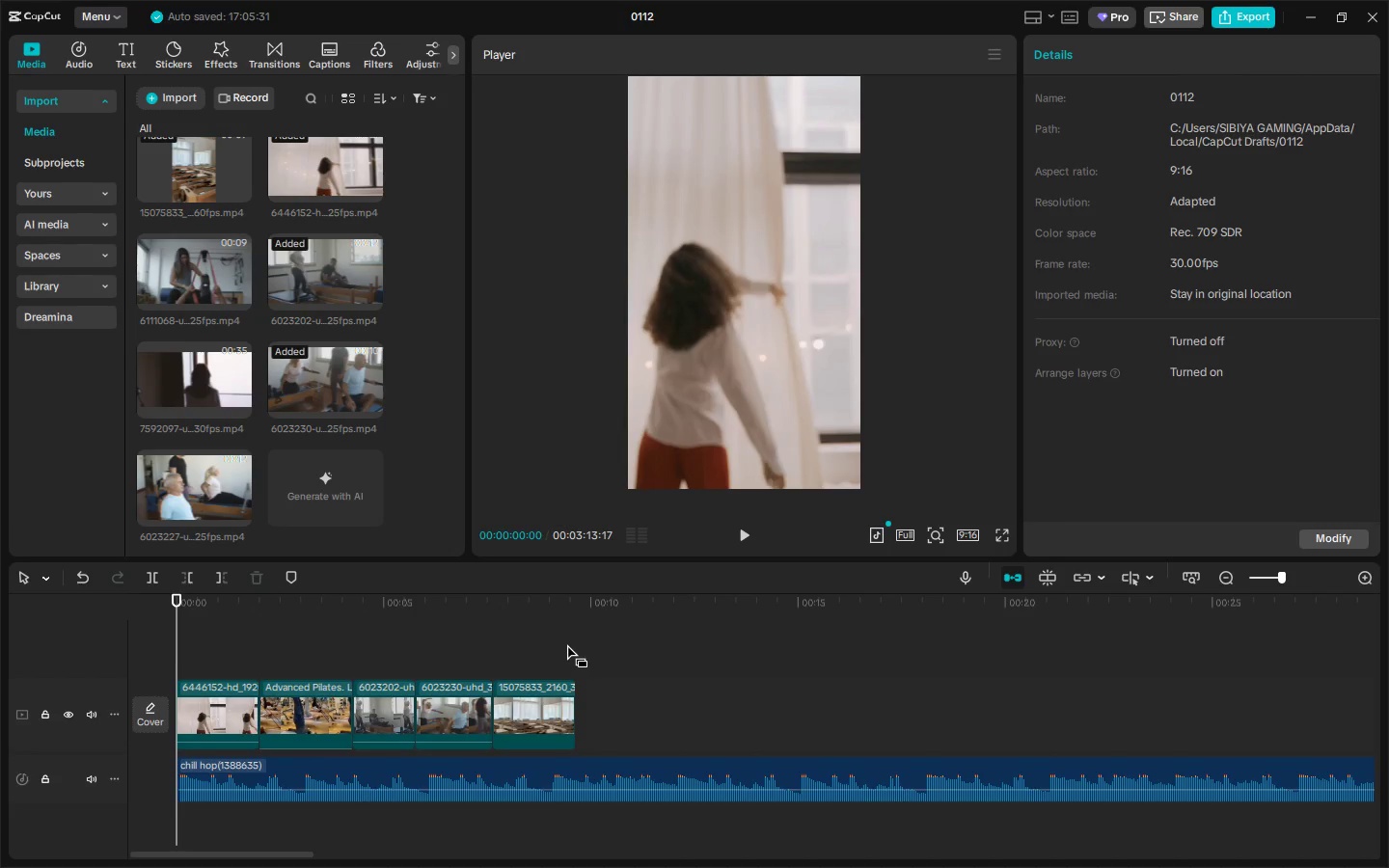 
key(Alt+Tab)
 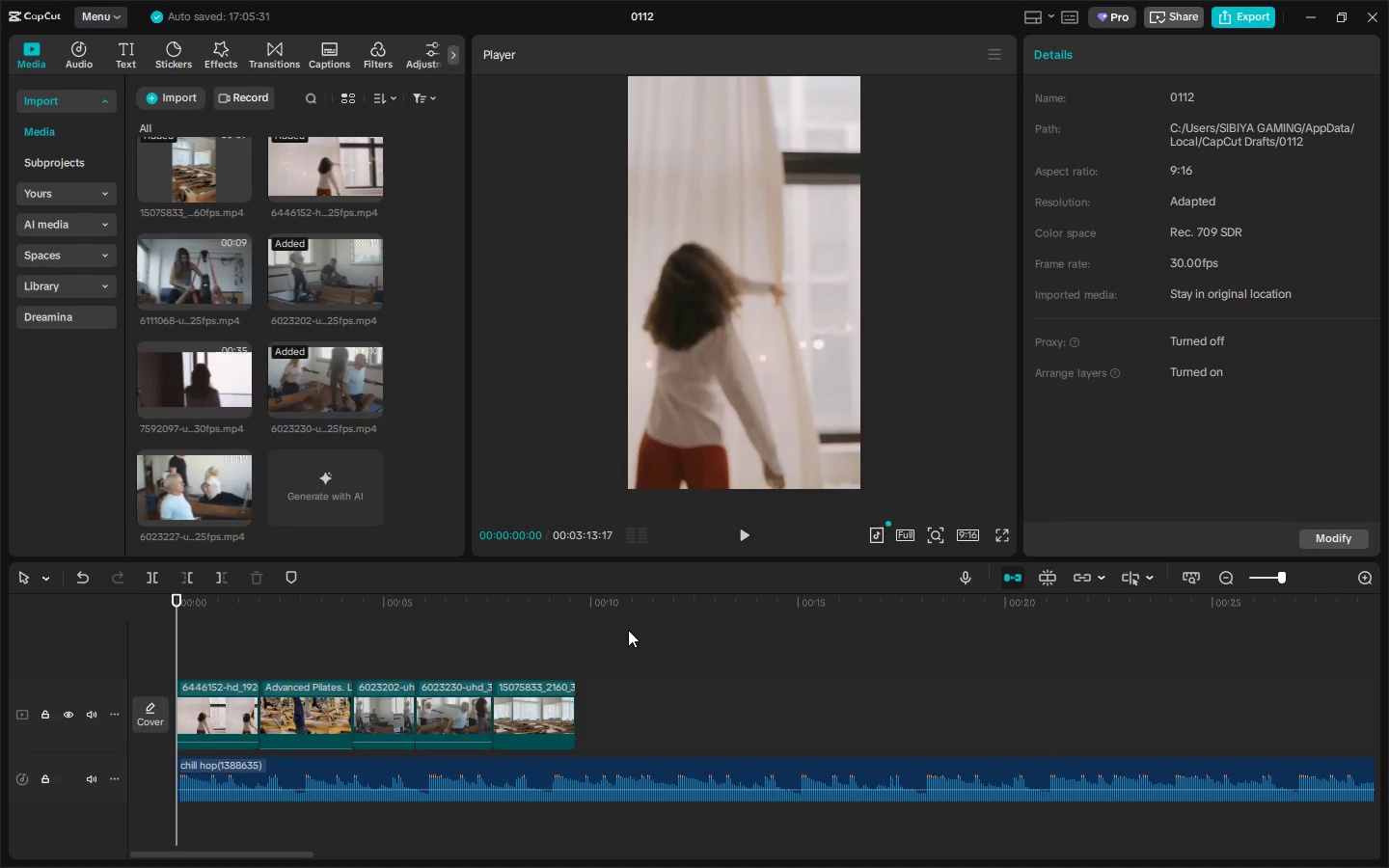 
key(Alt+Tab)